 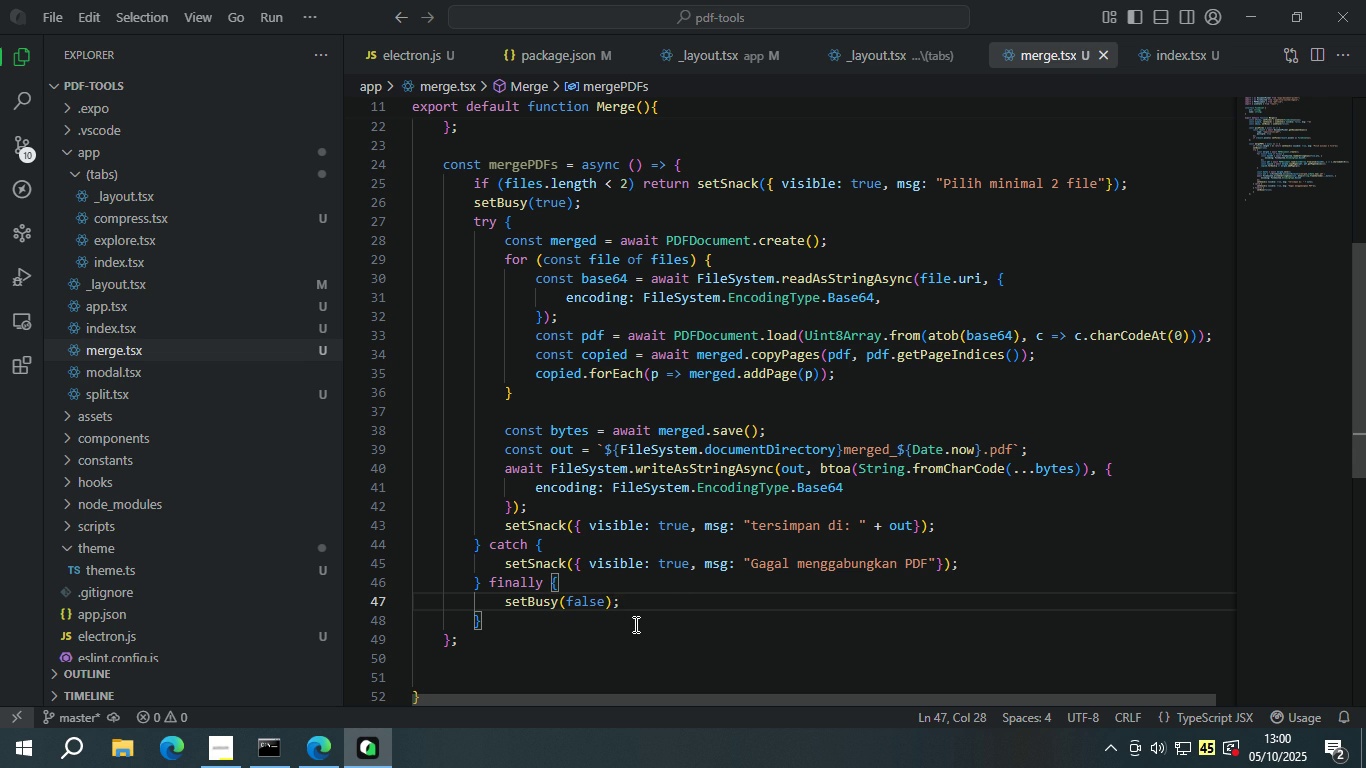 
double_click([575, 634])
 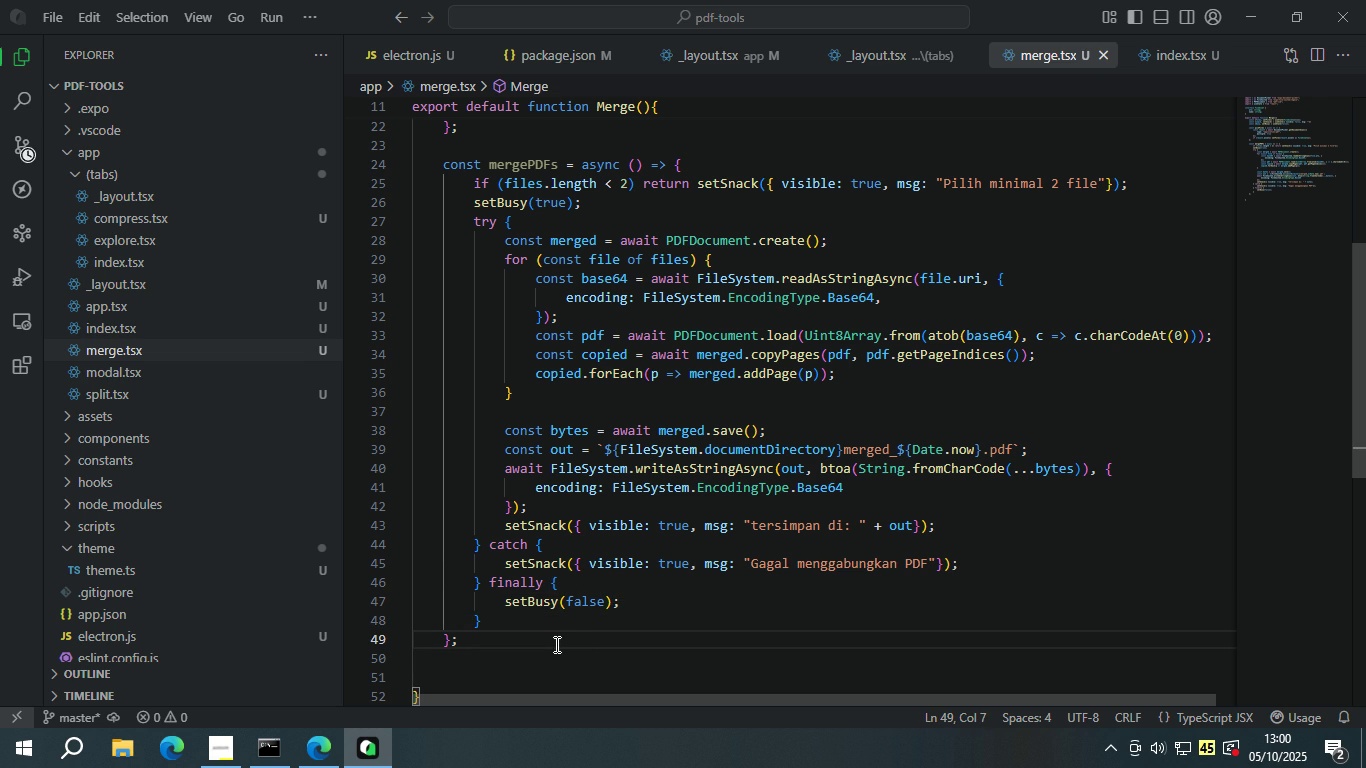 
left_click([554, 644])
 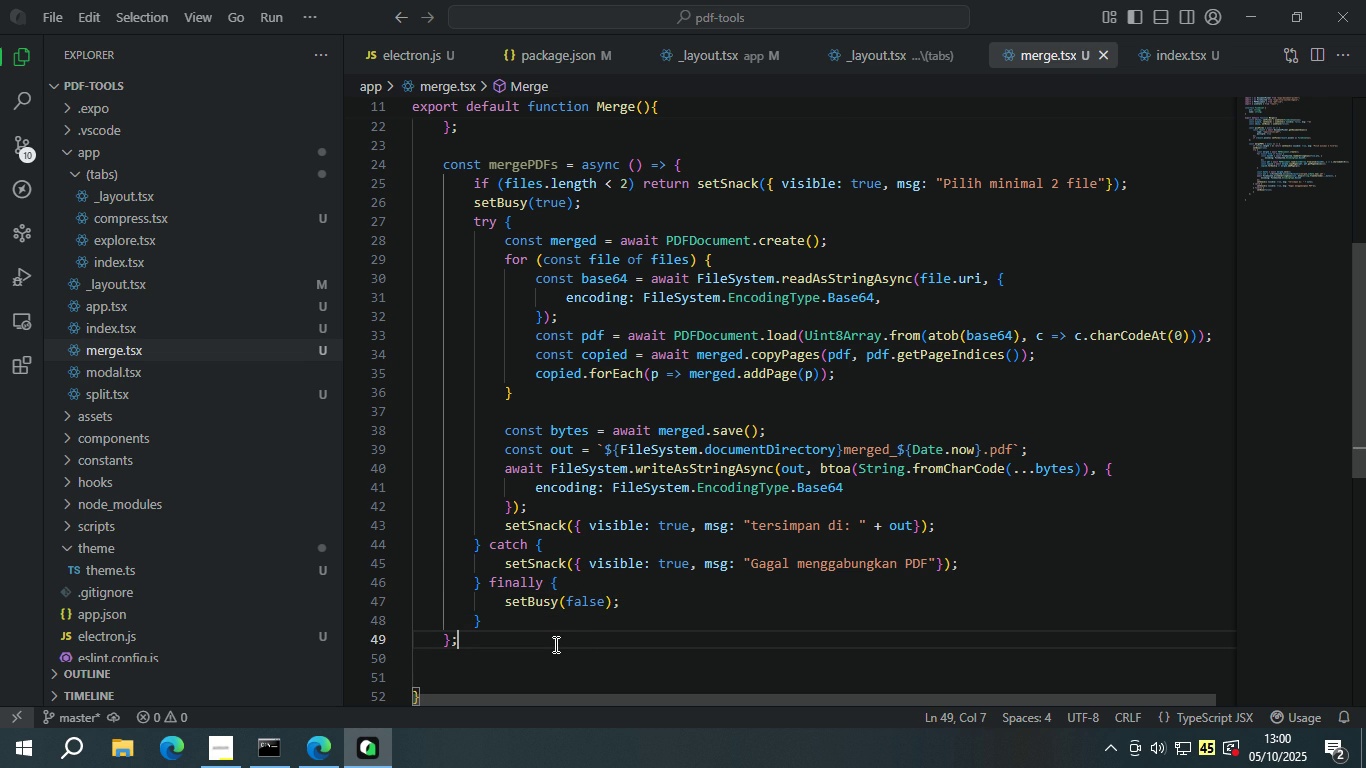 
scroll: coordinate [554, 644], scroll_direction: down, amount: 1.0
 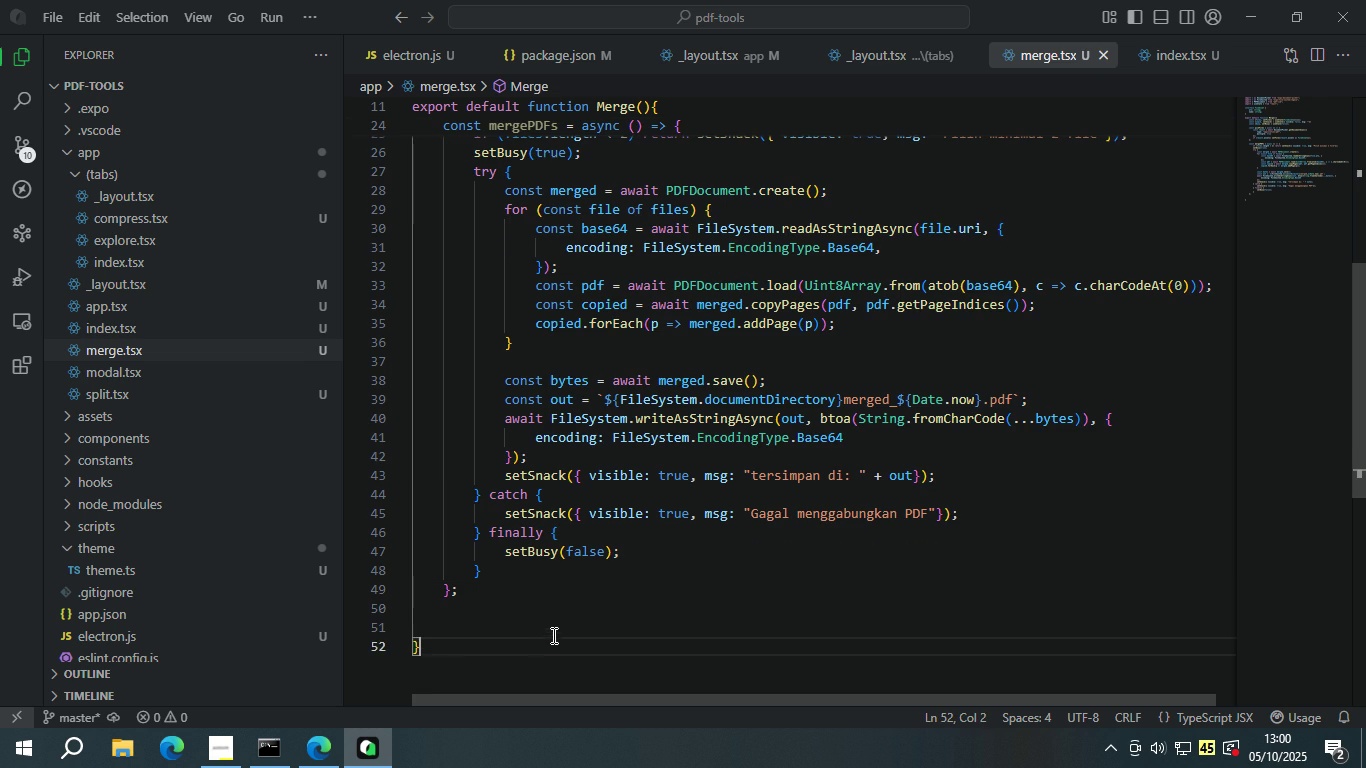 
double_click([560, 622])
 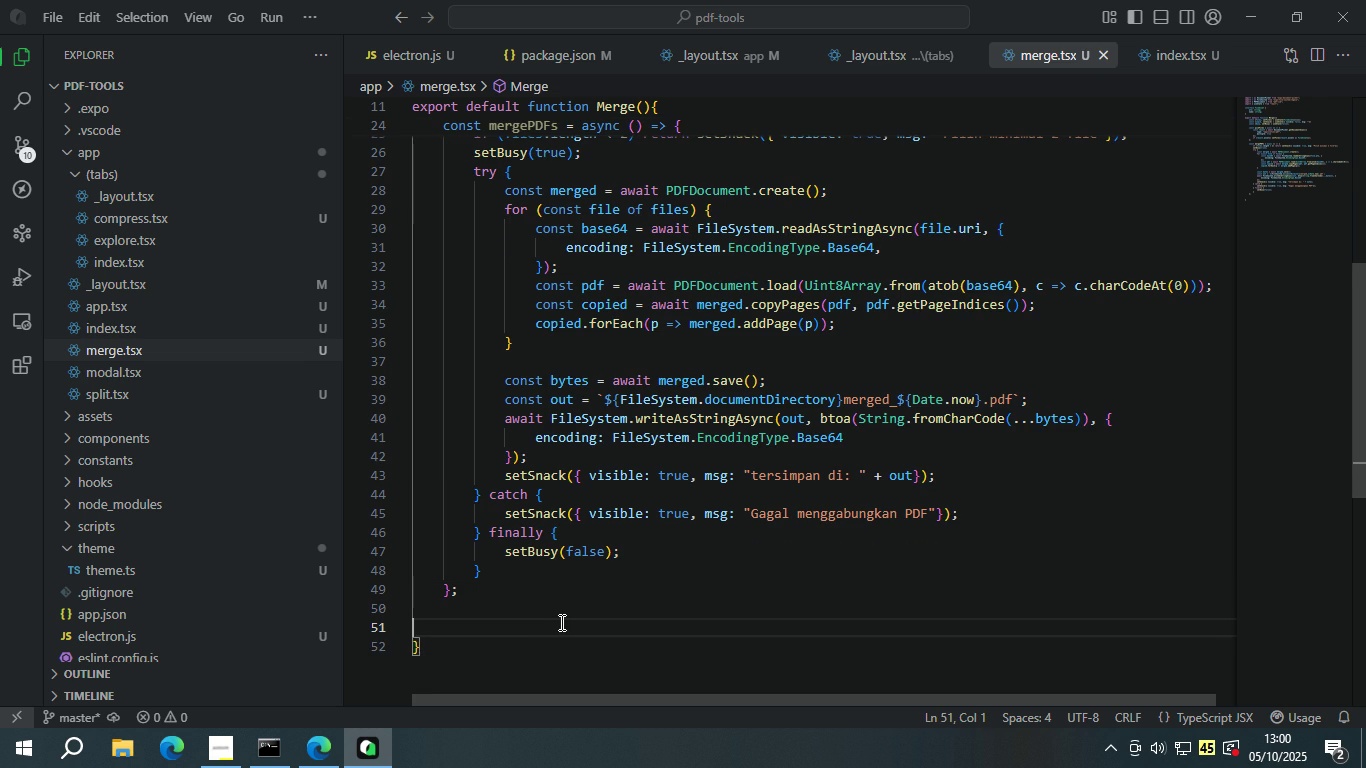 
key(Tab)
 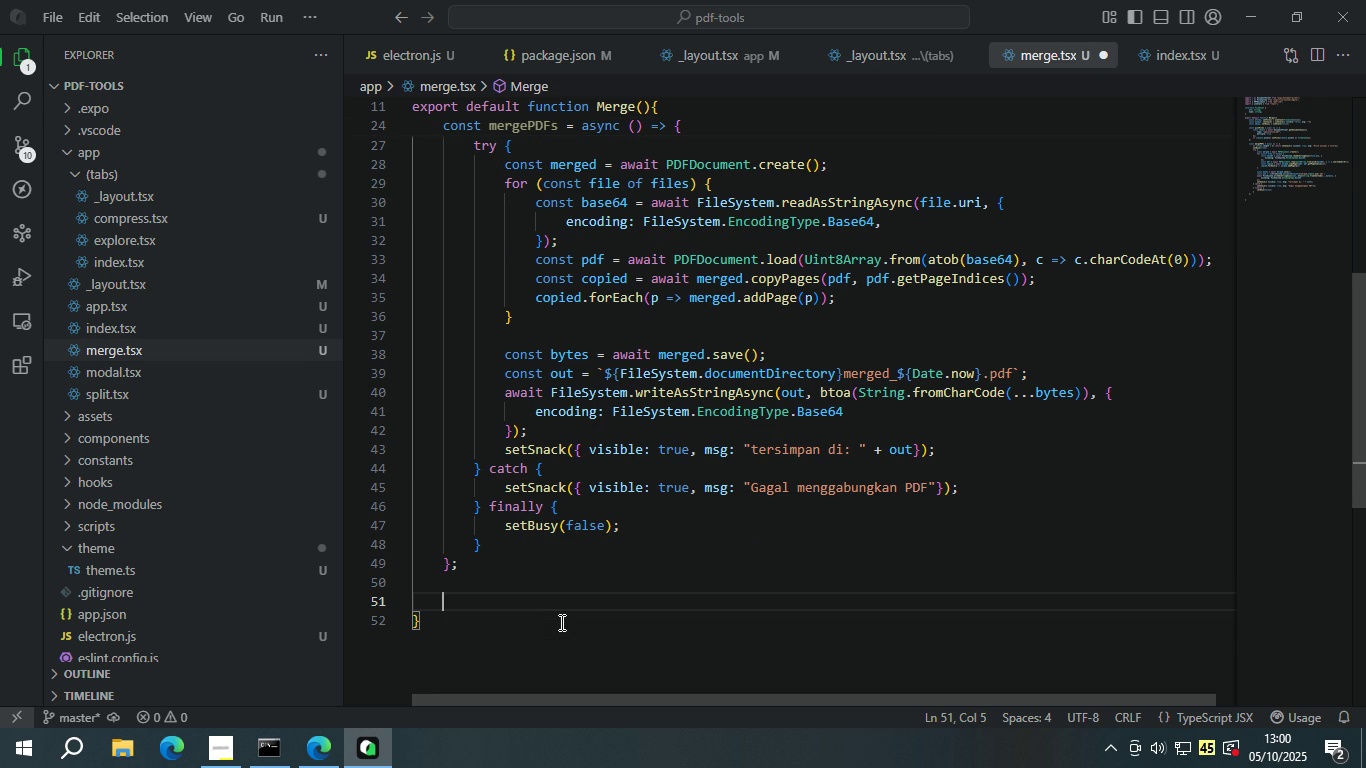 
type(return ()